 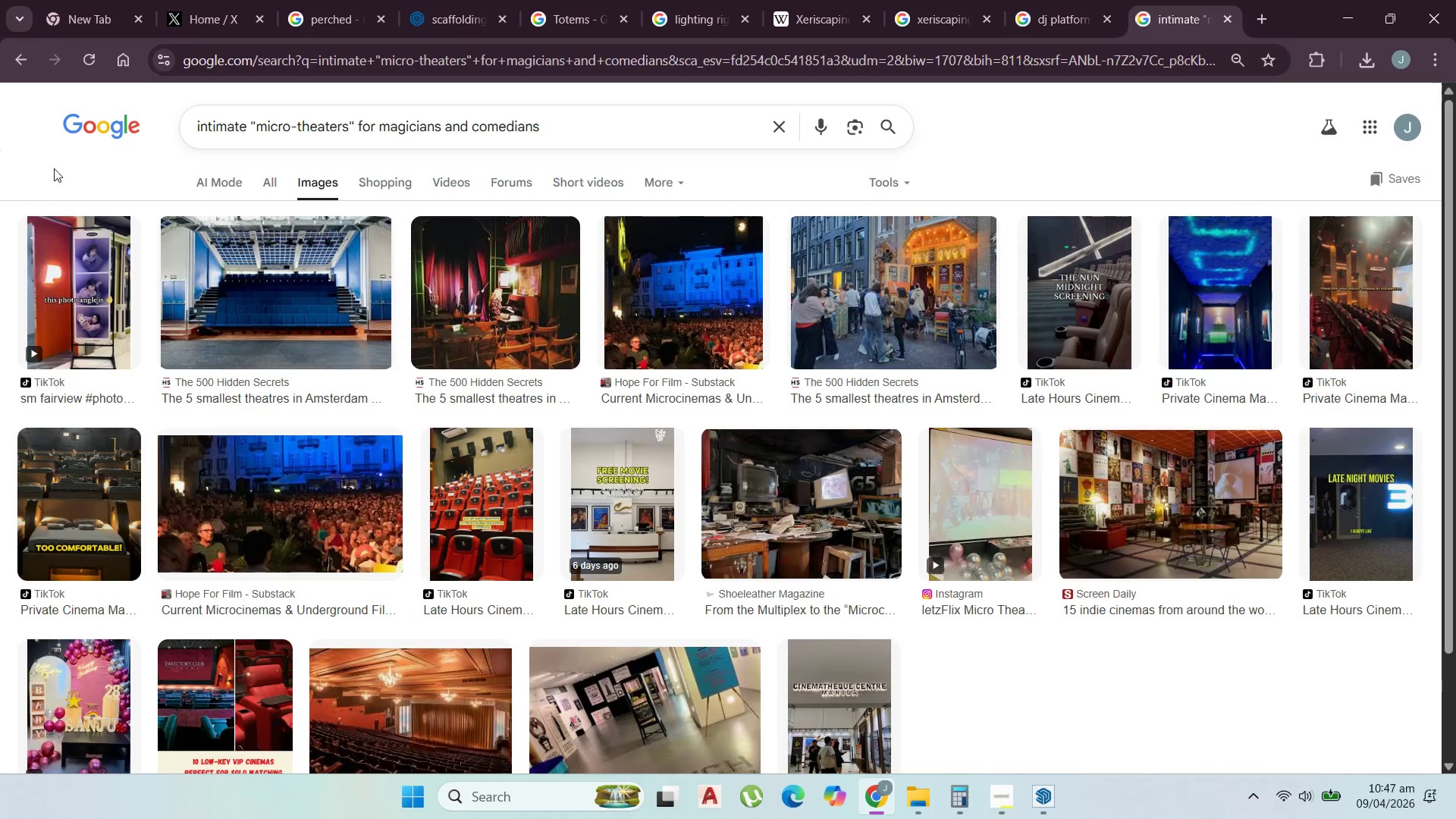 
scroll: coordinate [111, 135], scroll_direction: down, amount: 5.0
 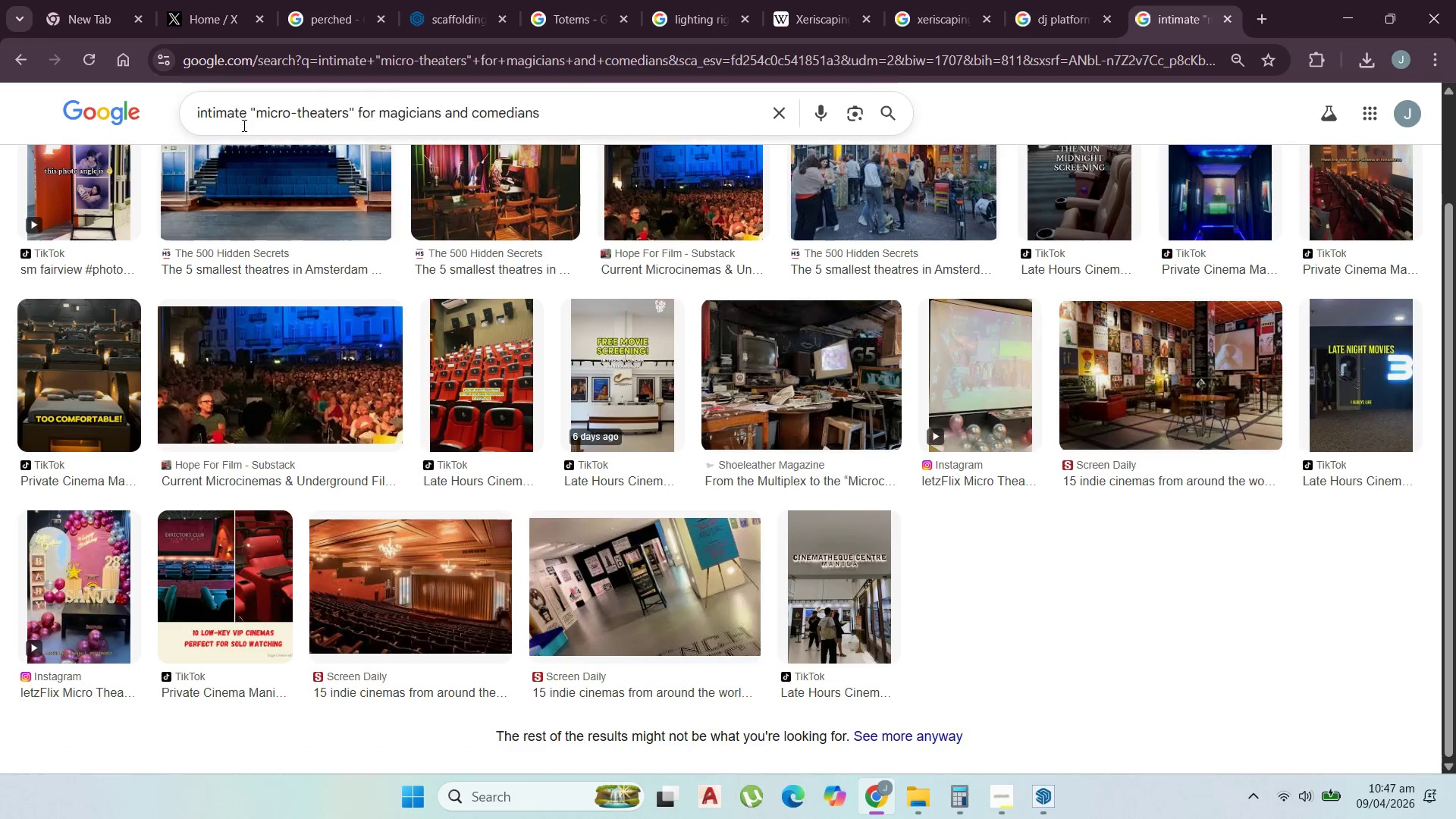 
scroll: coordinate [372, 112], scroll_direction: up, amount: 4.0
 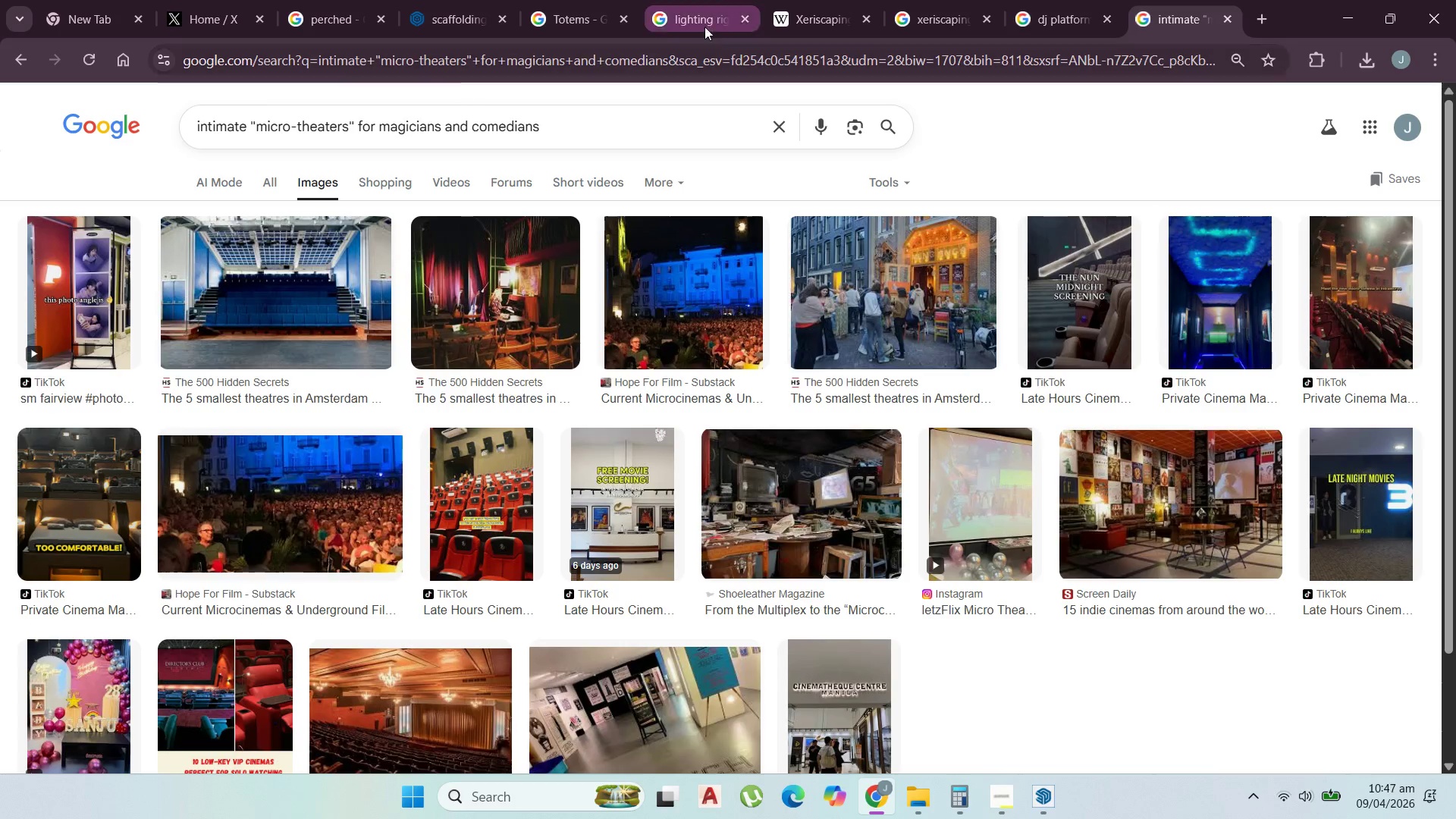 
scroll: coordinate [735, 153], scroll_direction: down, amount: 4.0
 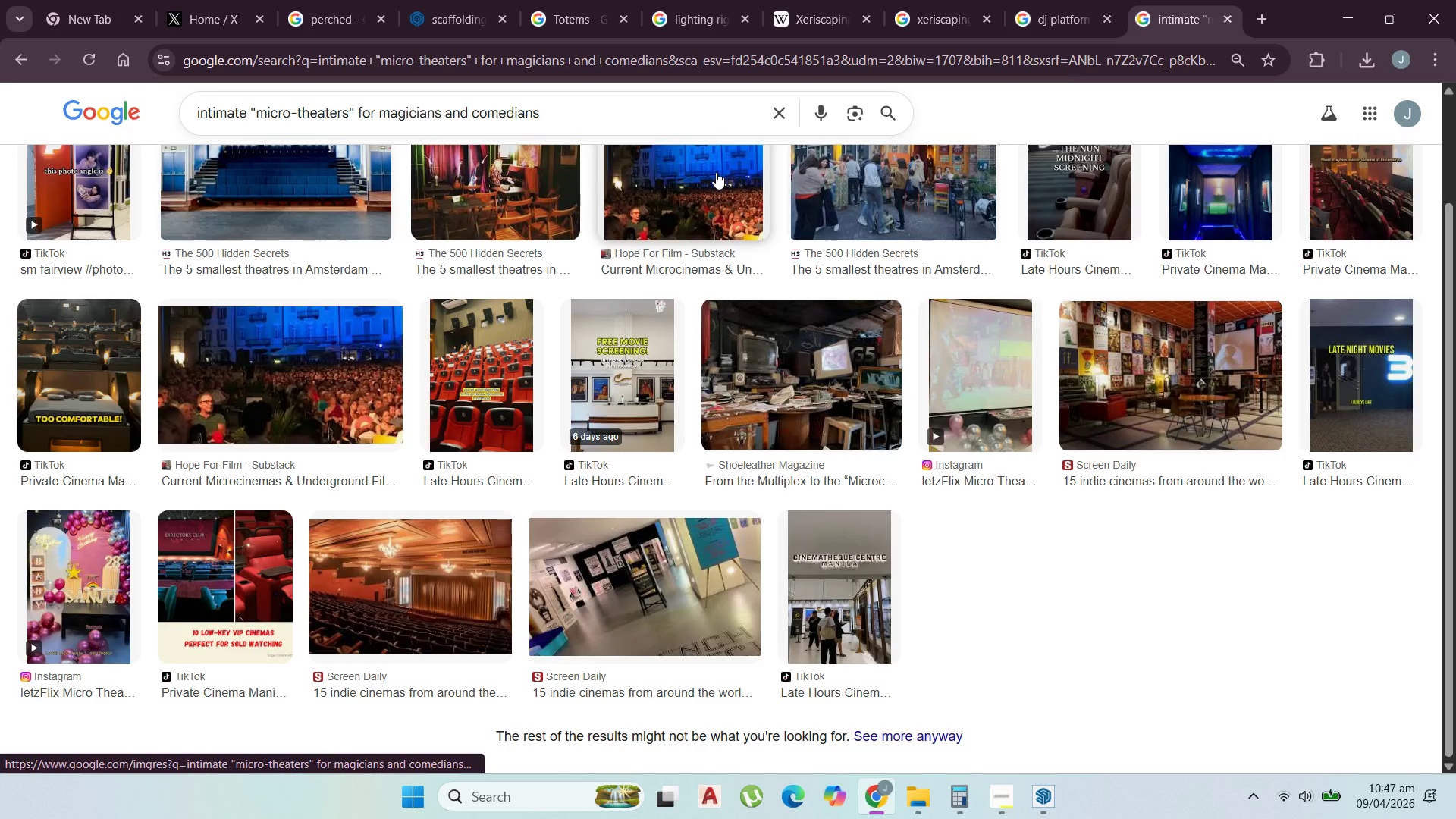 
scroll: coordinate [365, 180], scroll_direction: up, amount: 4.0
 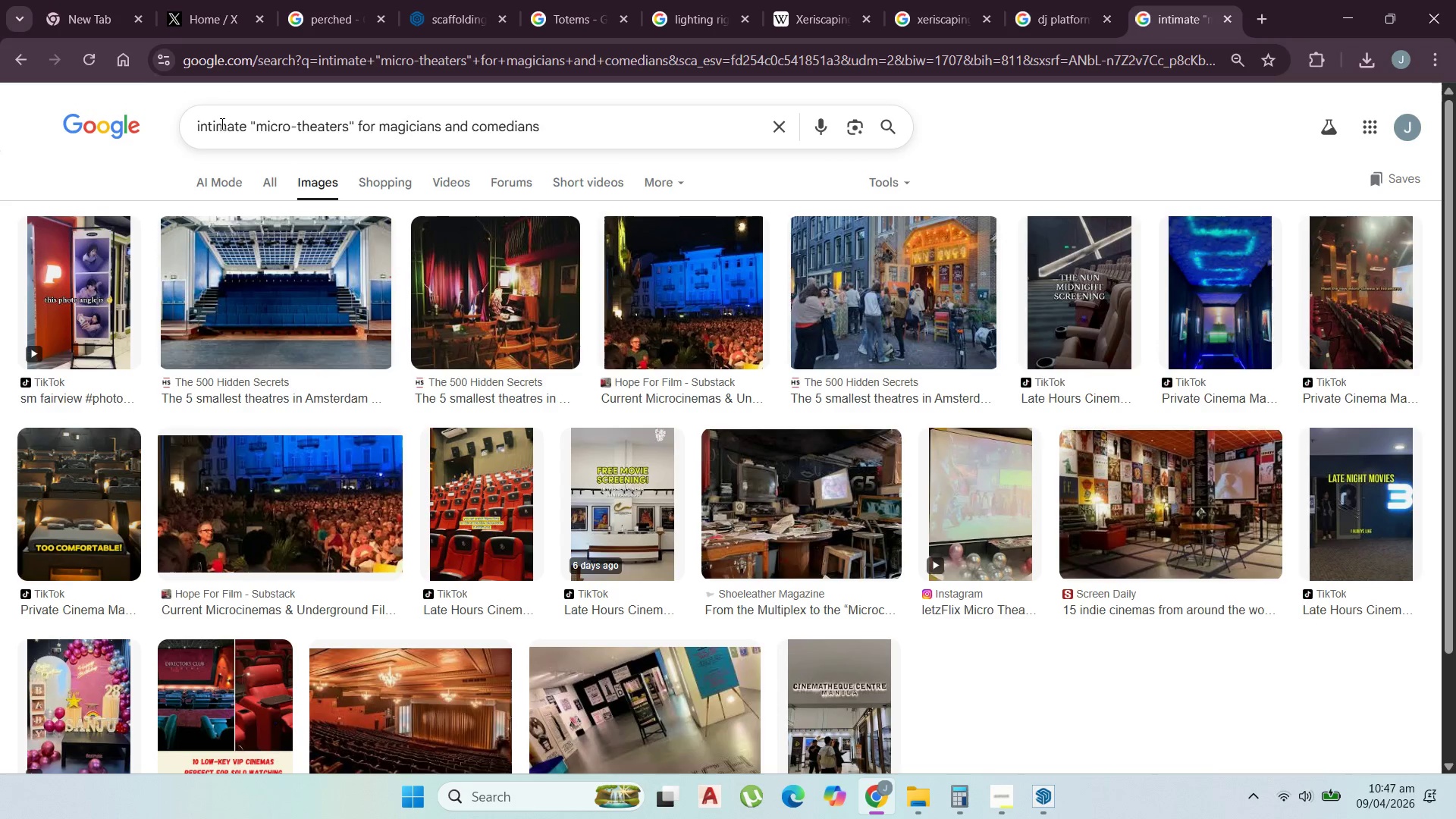 
left_click_drag(start_coordinate=[250, 131], to_coordinate=[108, 150])
 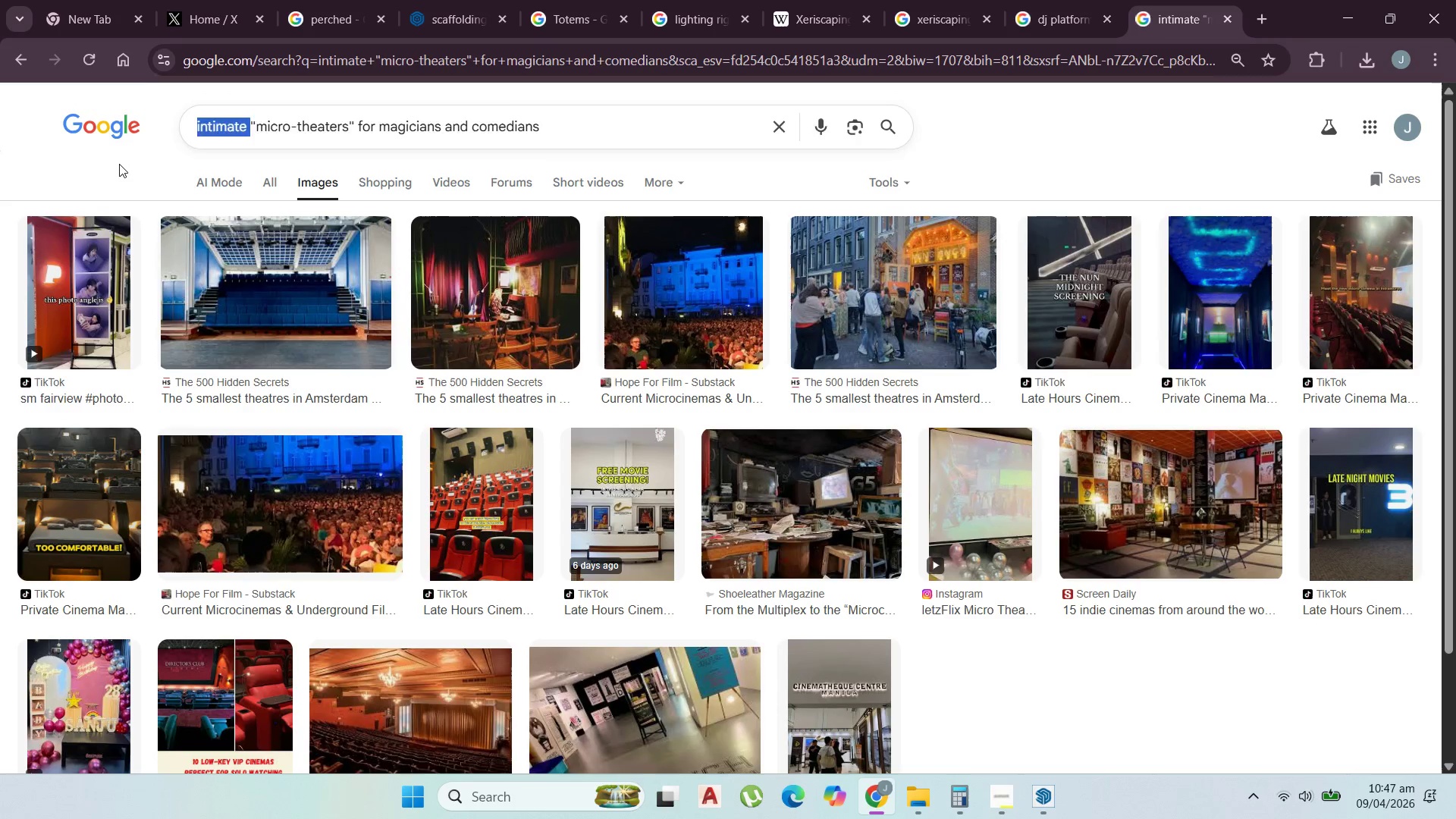 
key(Backspace)
 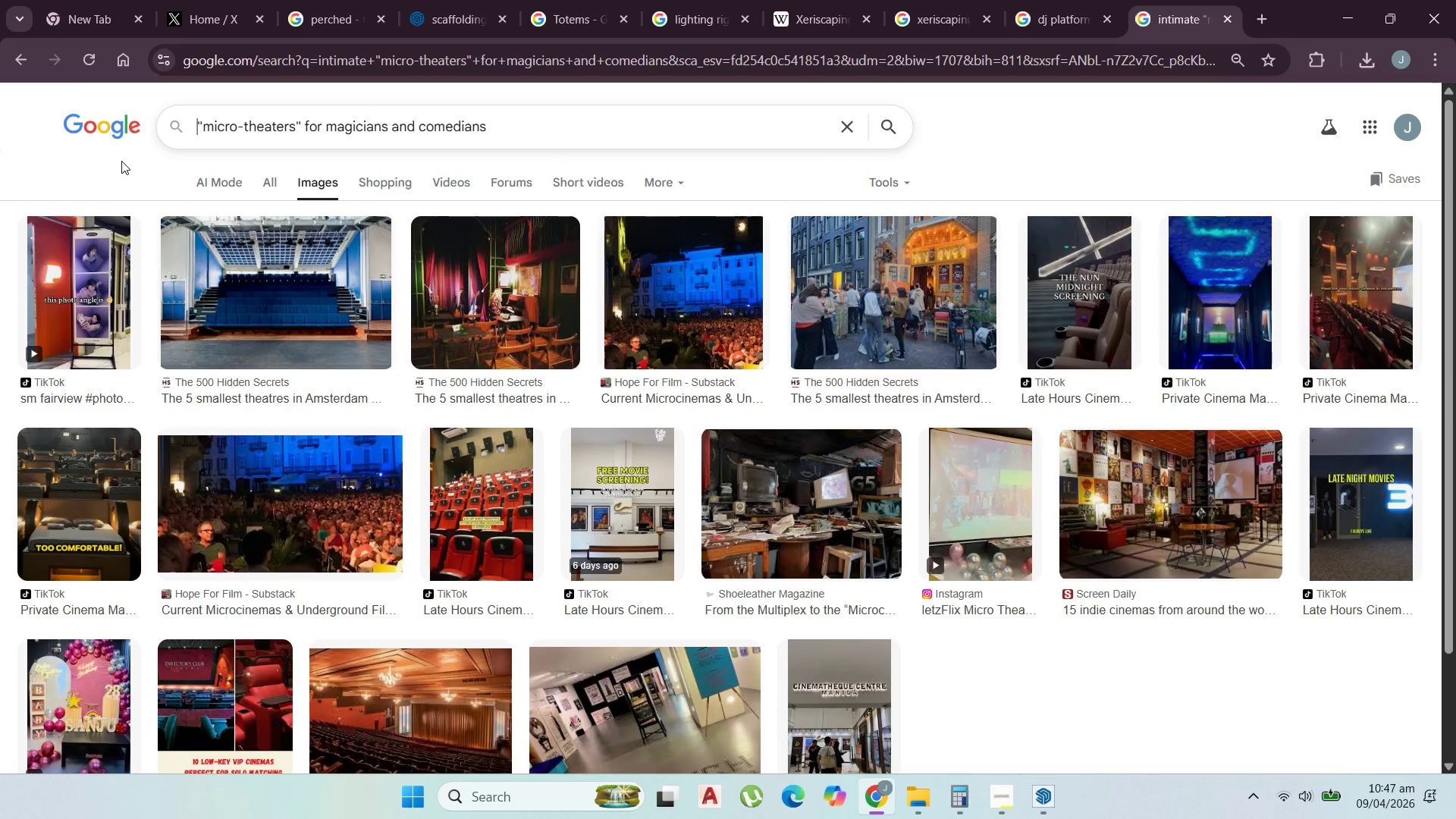 
key(Enter)
 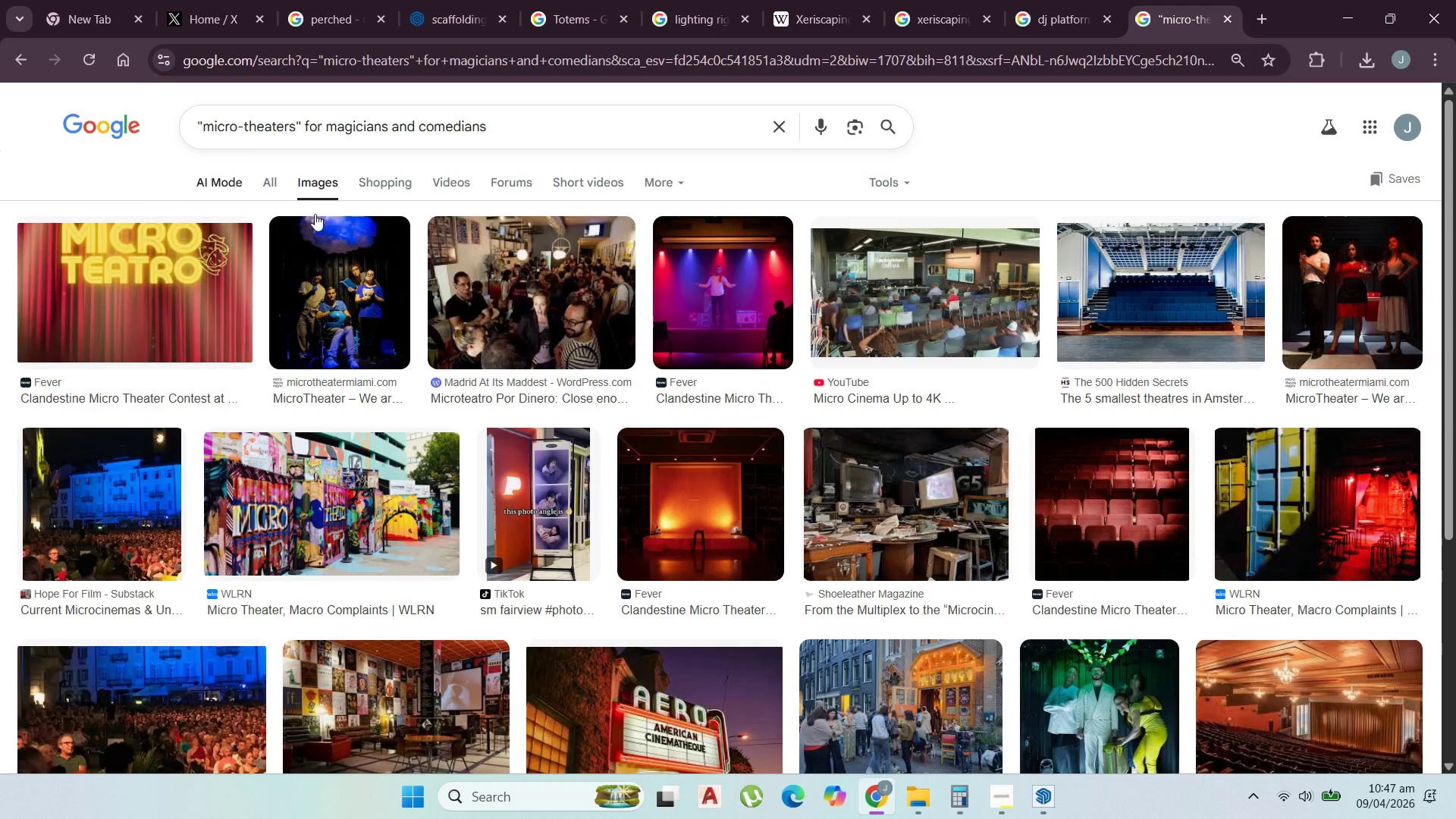 
left_click([1378, 436])
 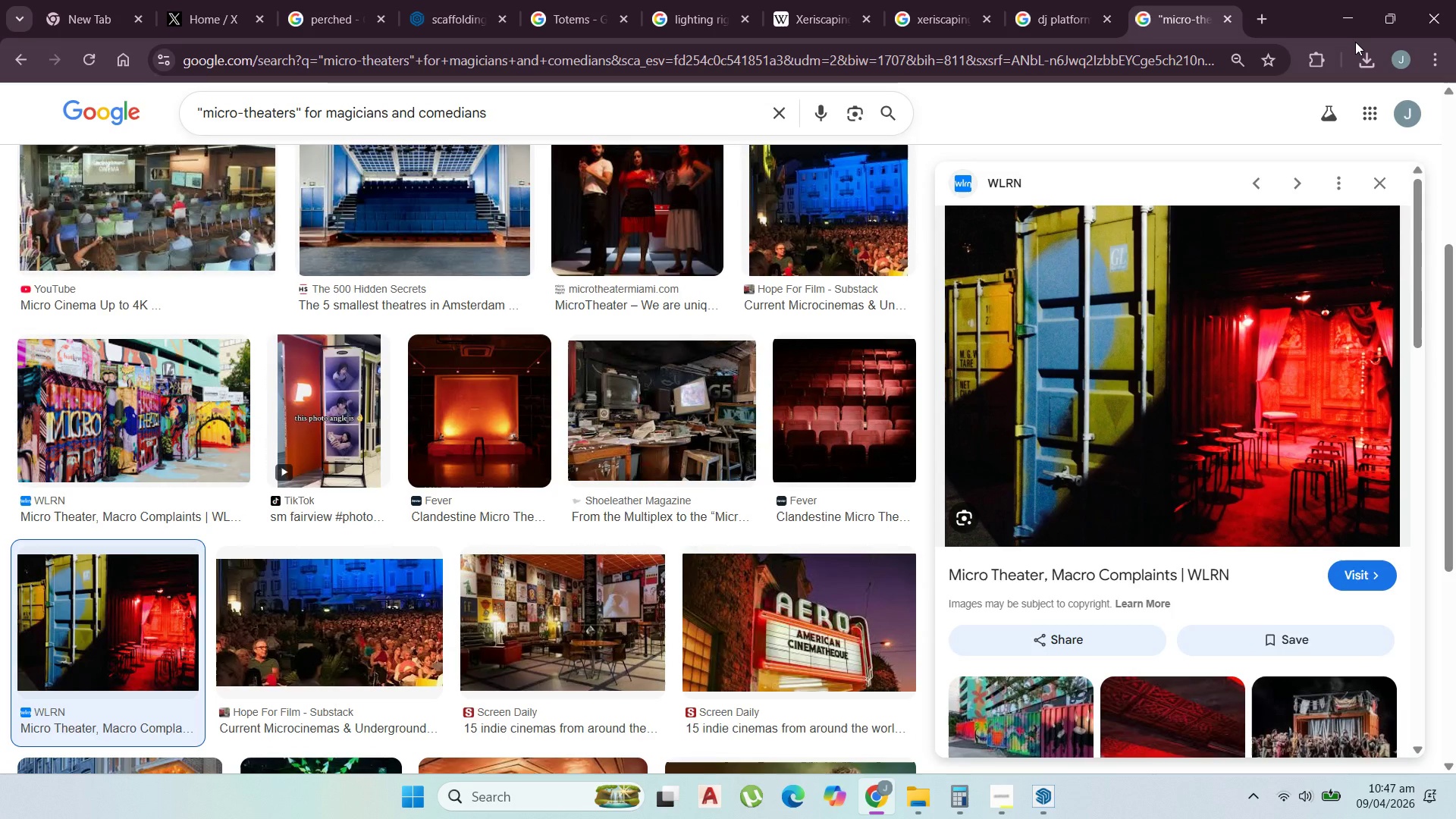 
wait(7.17)
 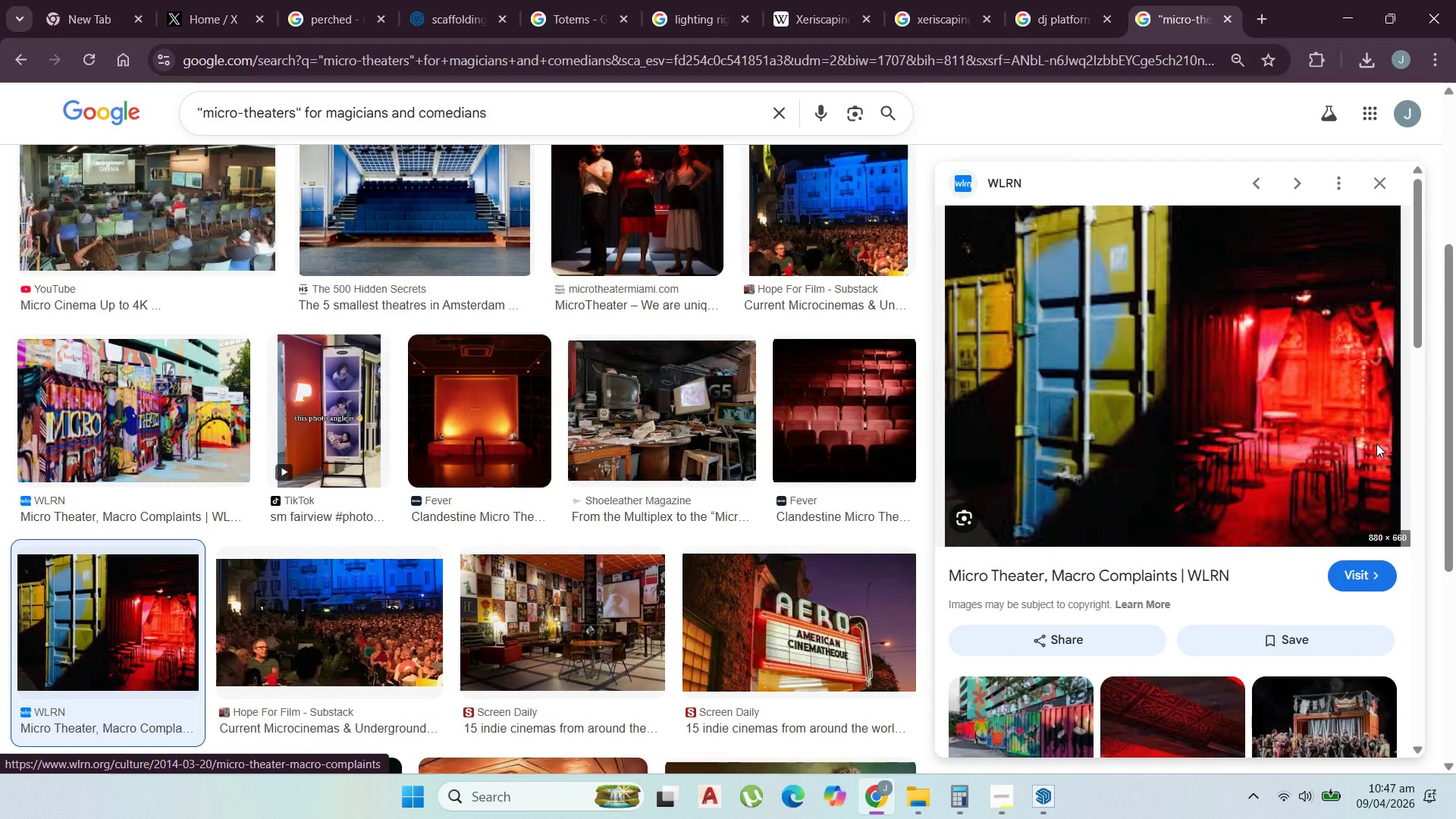 
scroll: coordinate [1194, 357], scroll_direction: down, amount: 3.0
 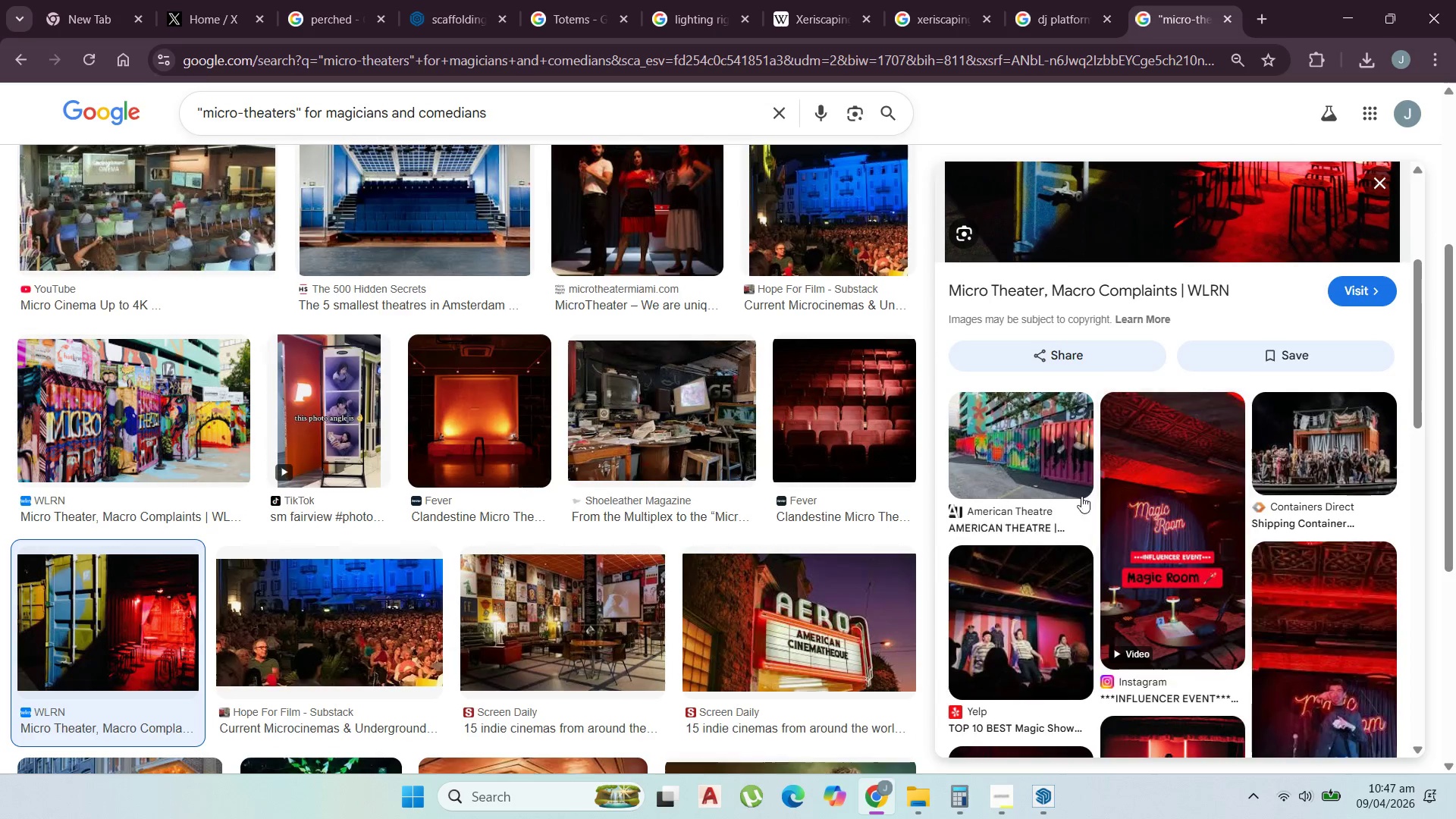 
left_click([1048, 488])
 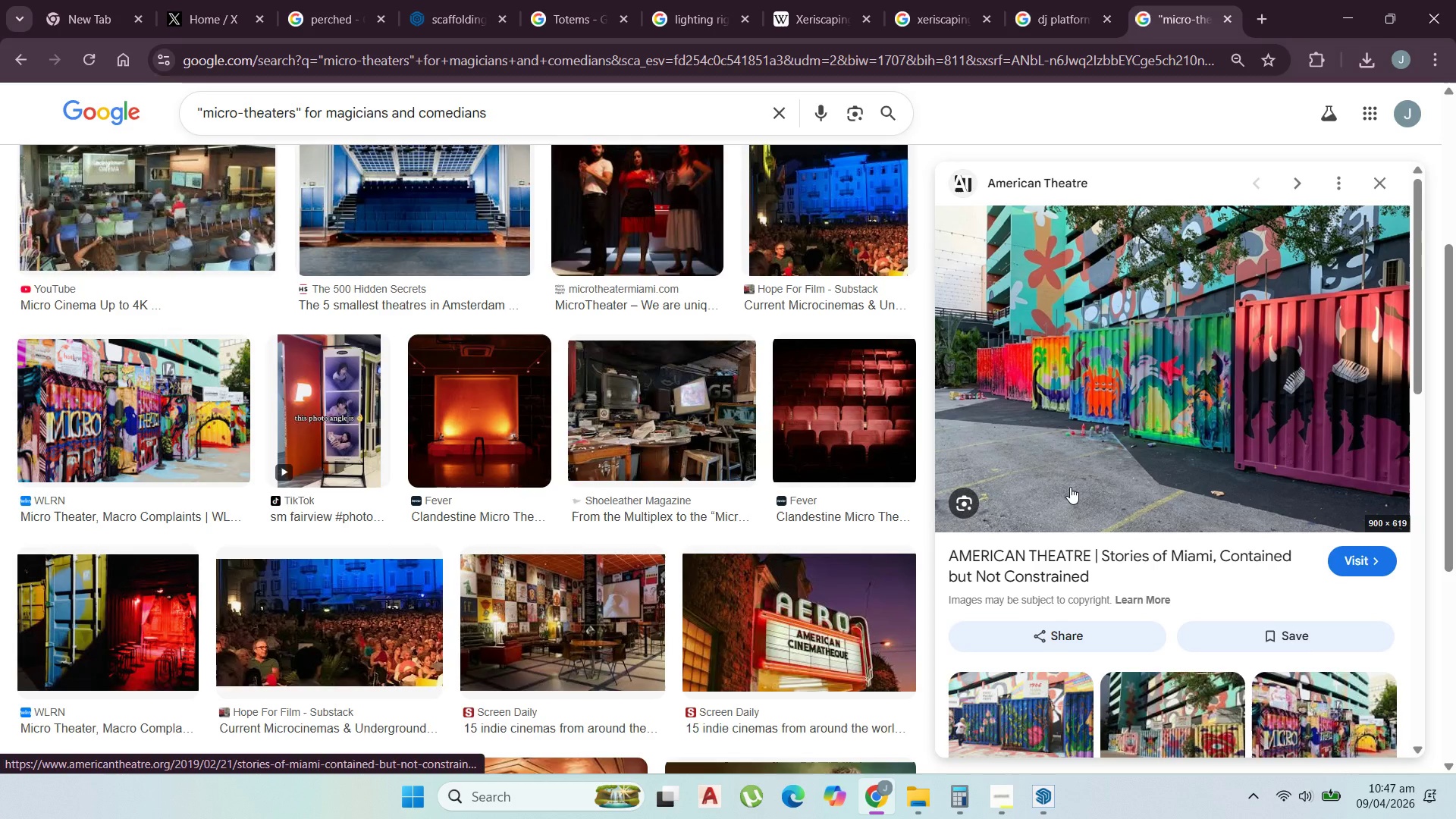 
wait(5.53)
 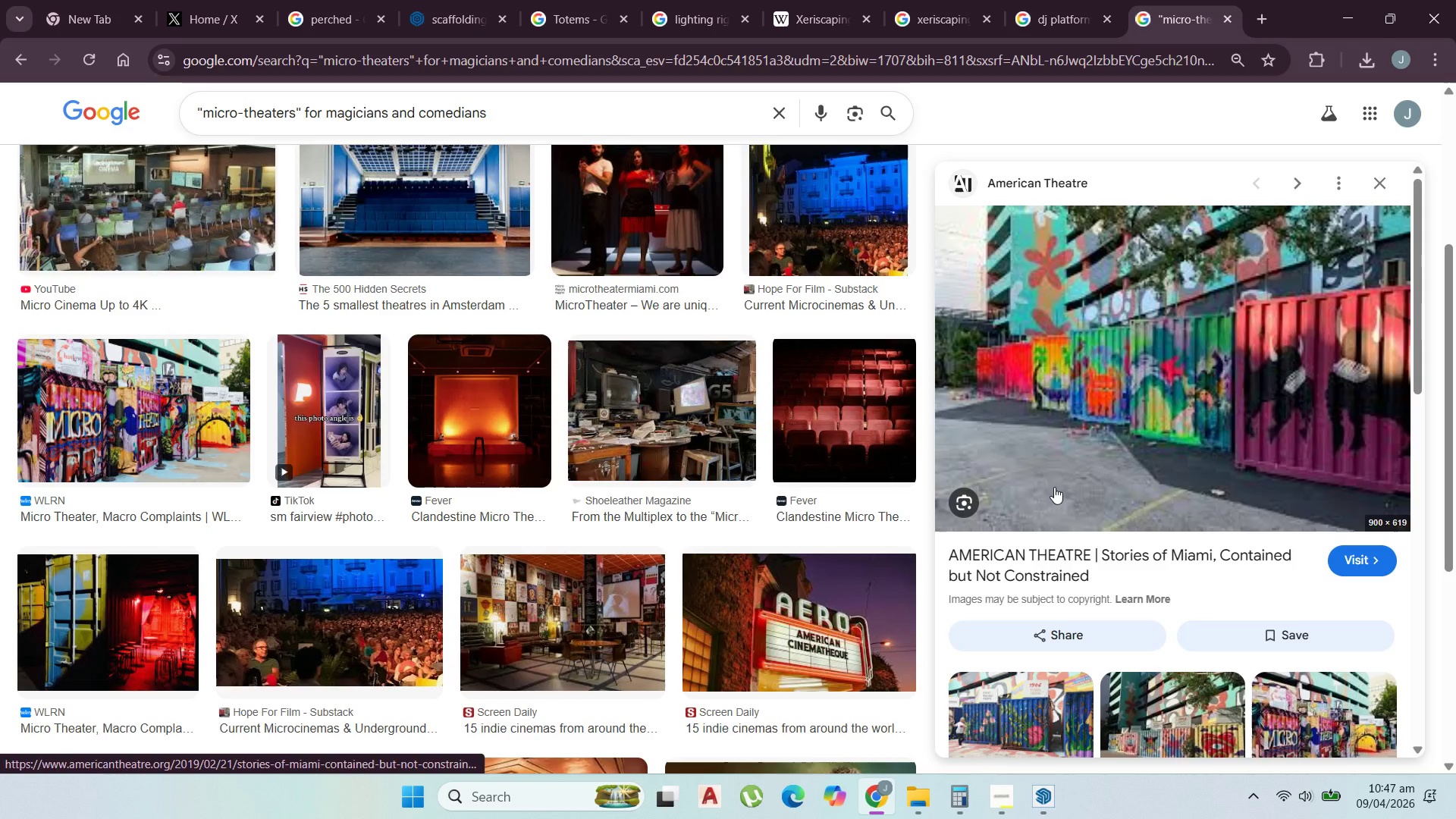 
scroll: coordinate [1157, 526], scroll_direction: down, amount: 8.0
 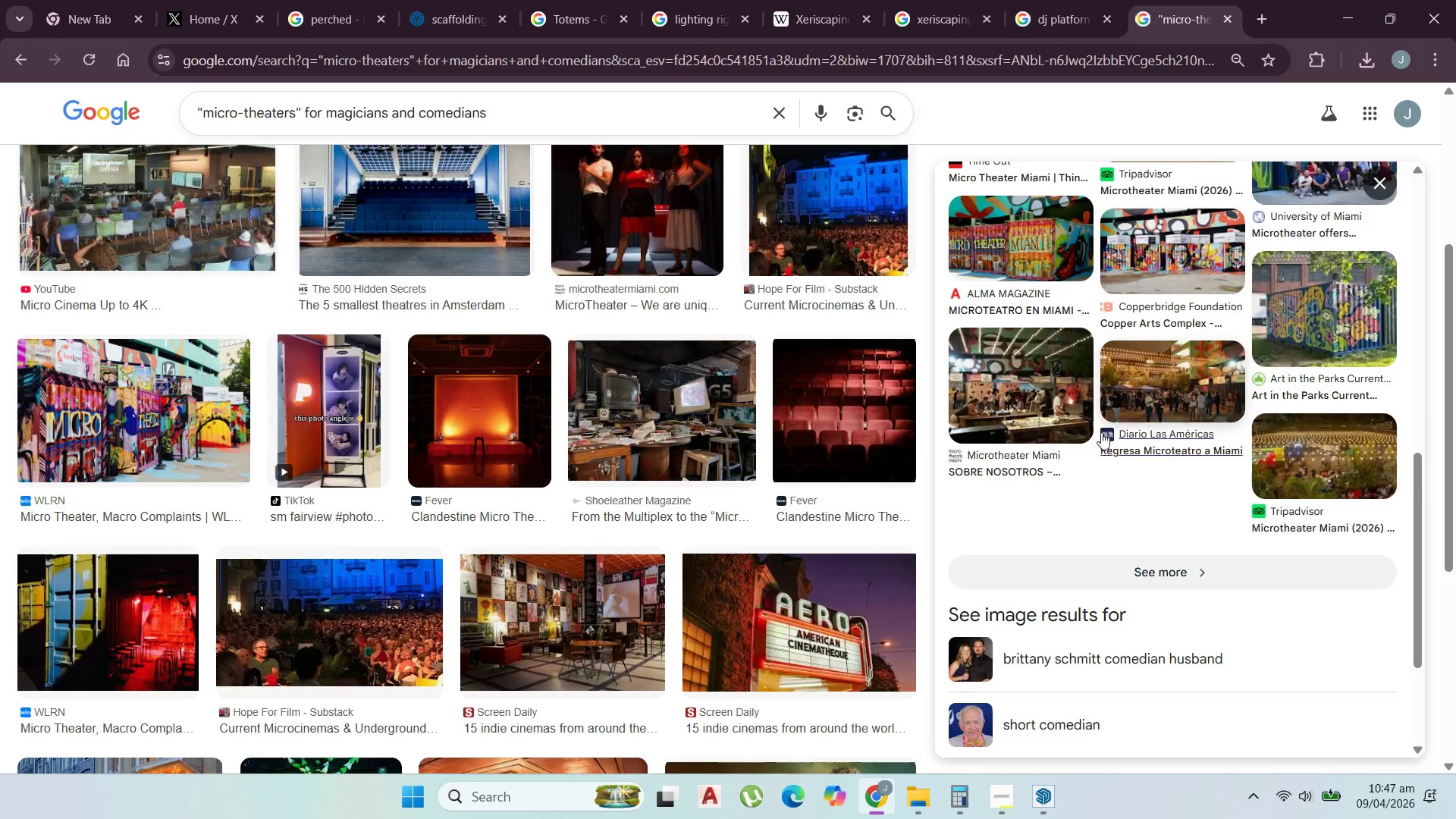 
left_click([1054, 397])
 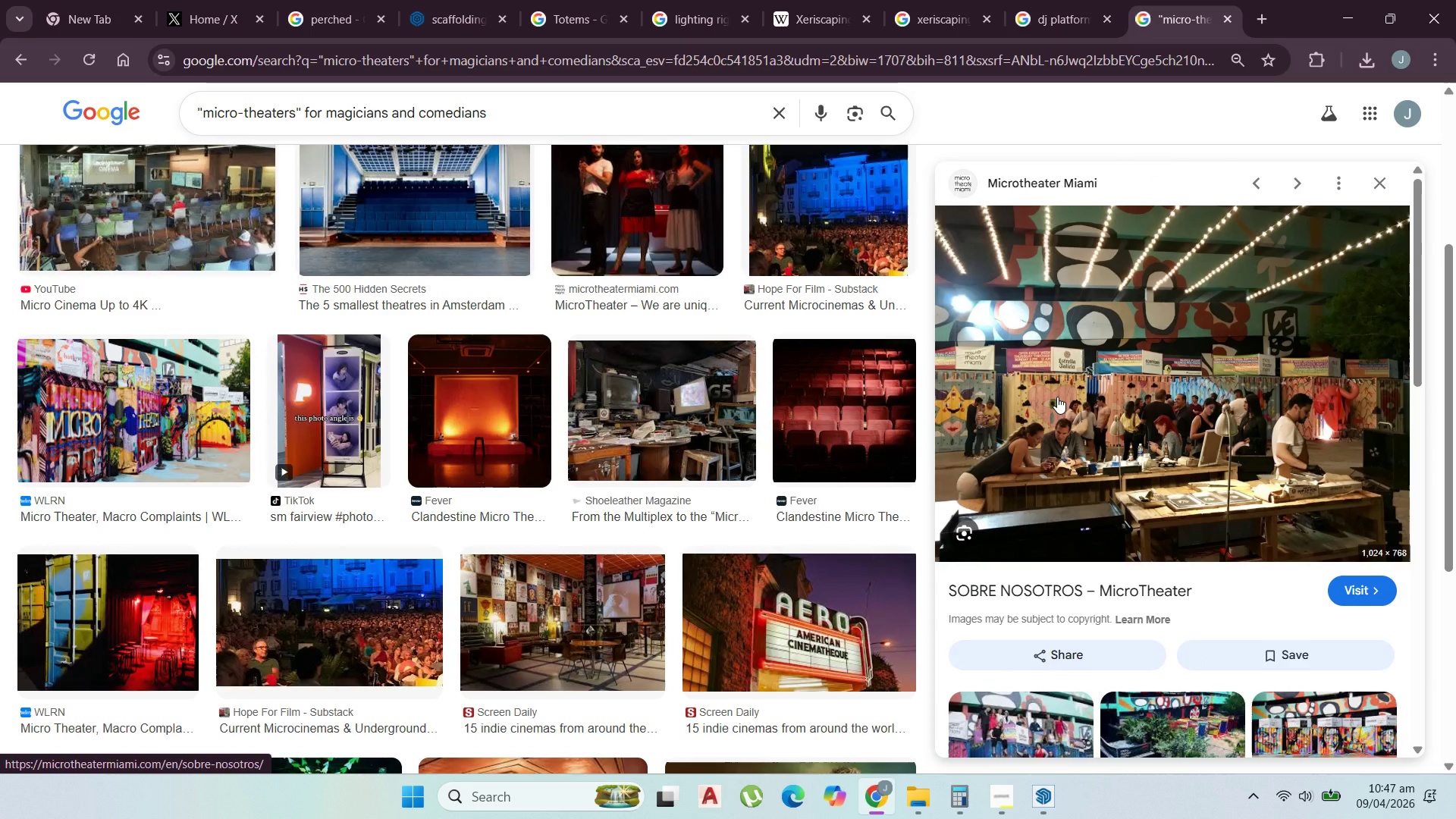 
scroll: coordinate [1182, 529], scroll_direction: down, amount: 8.0
 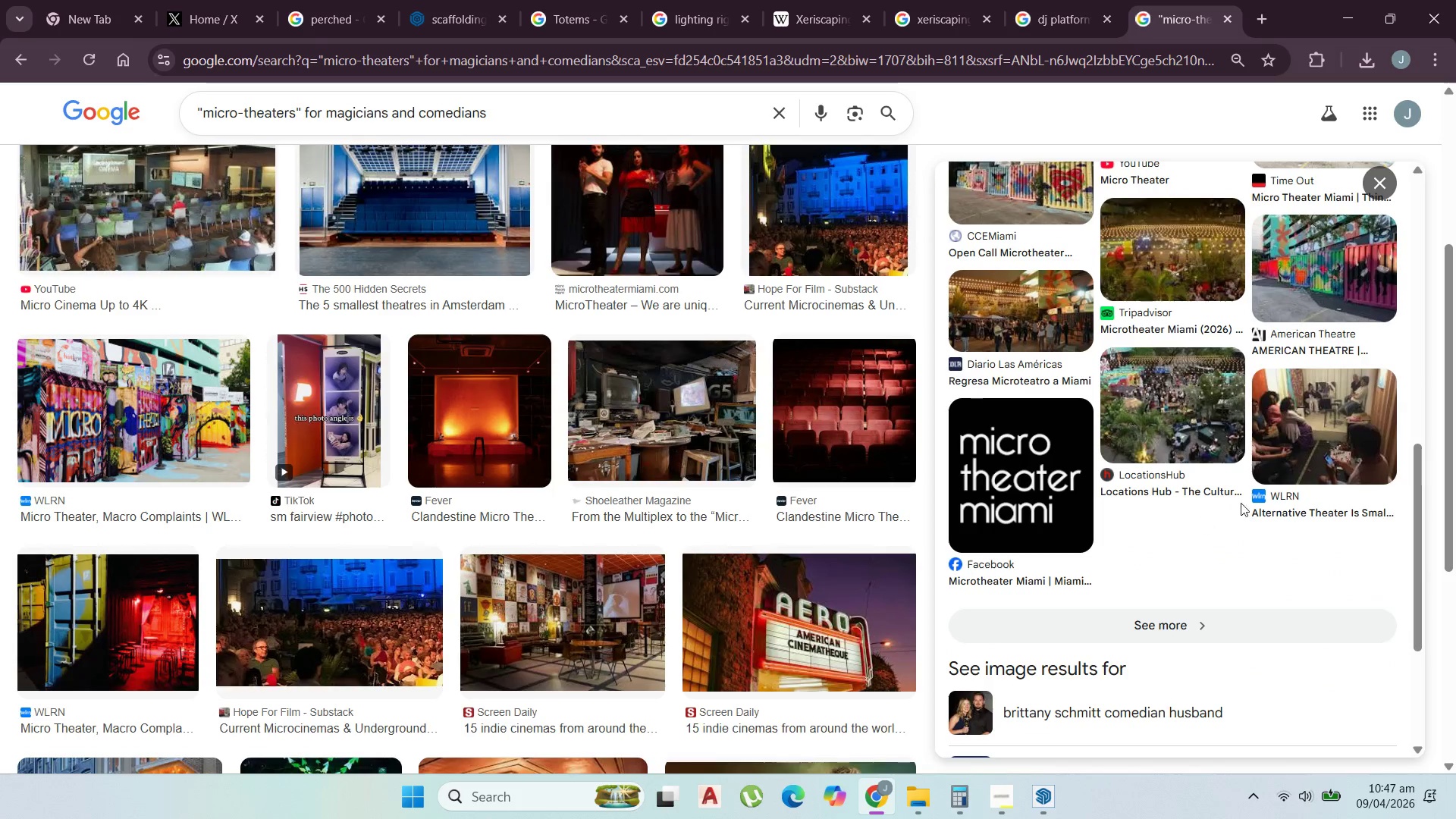 
left_click([1355, 426])
 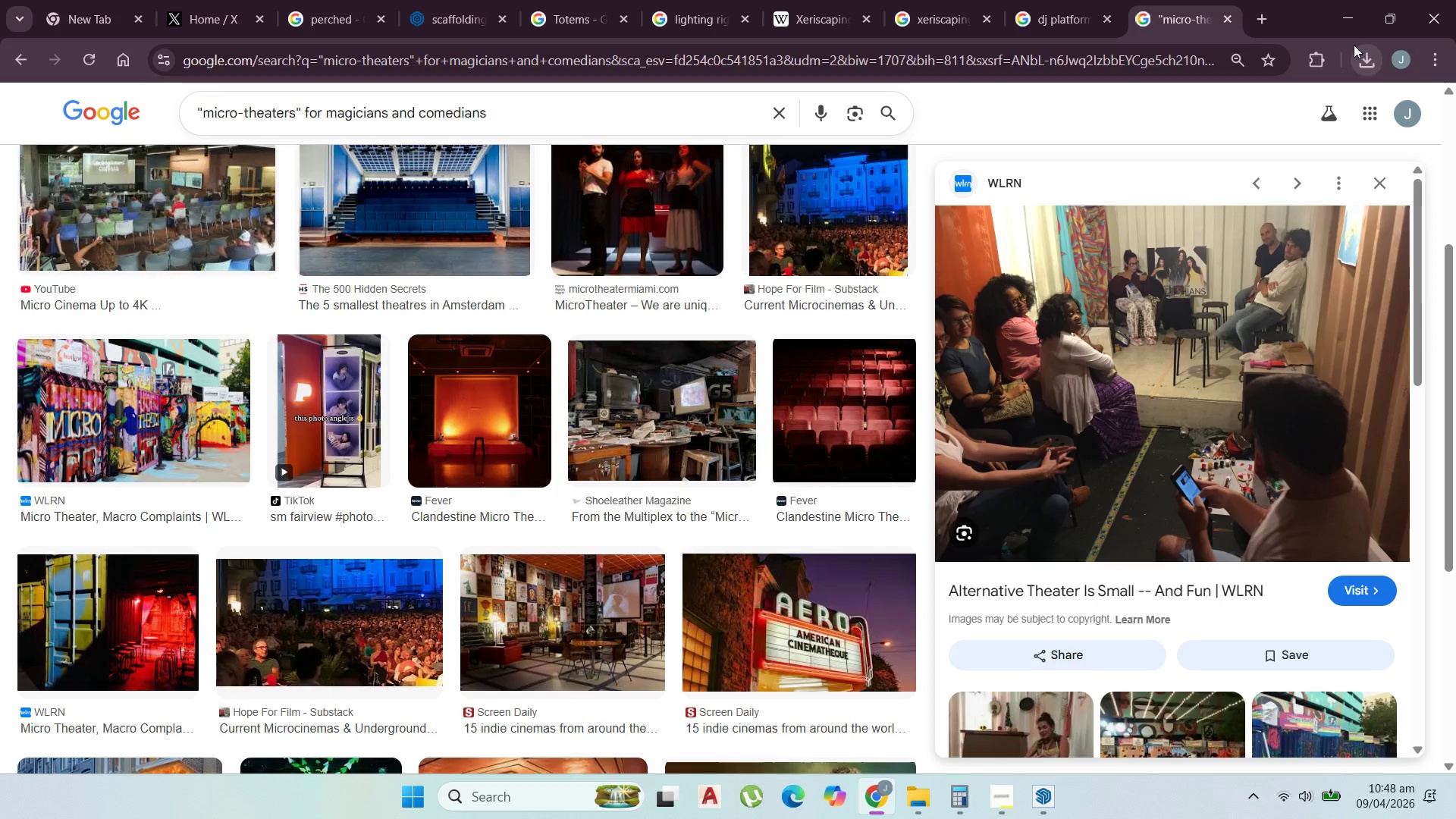 
wait(11.09)
 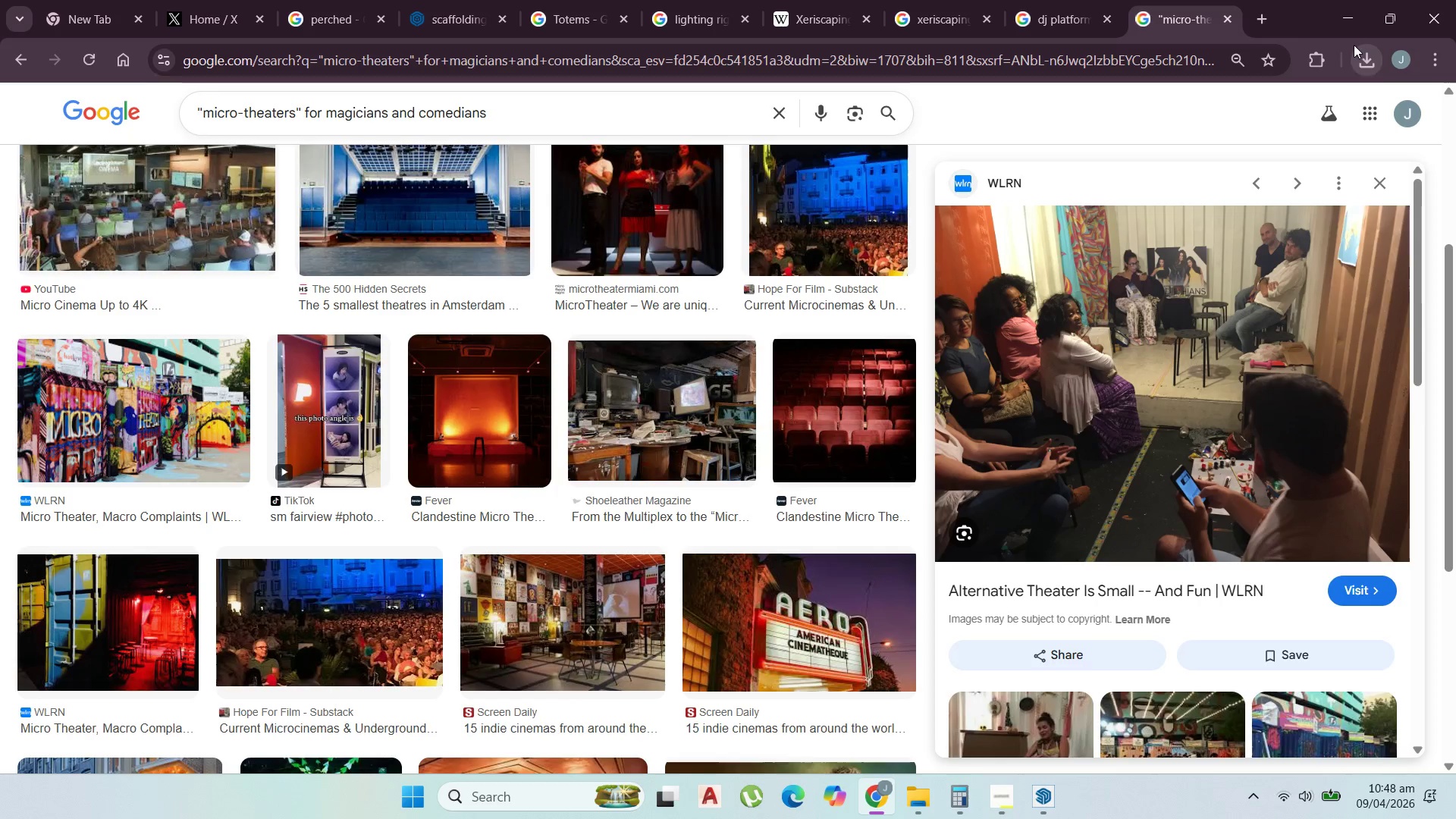 
left_click([141, 489])
 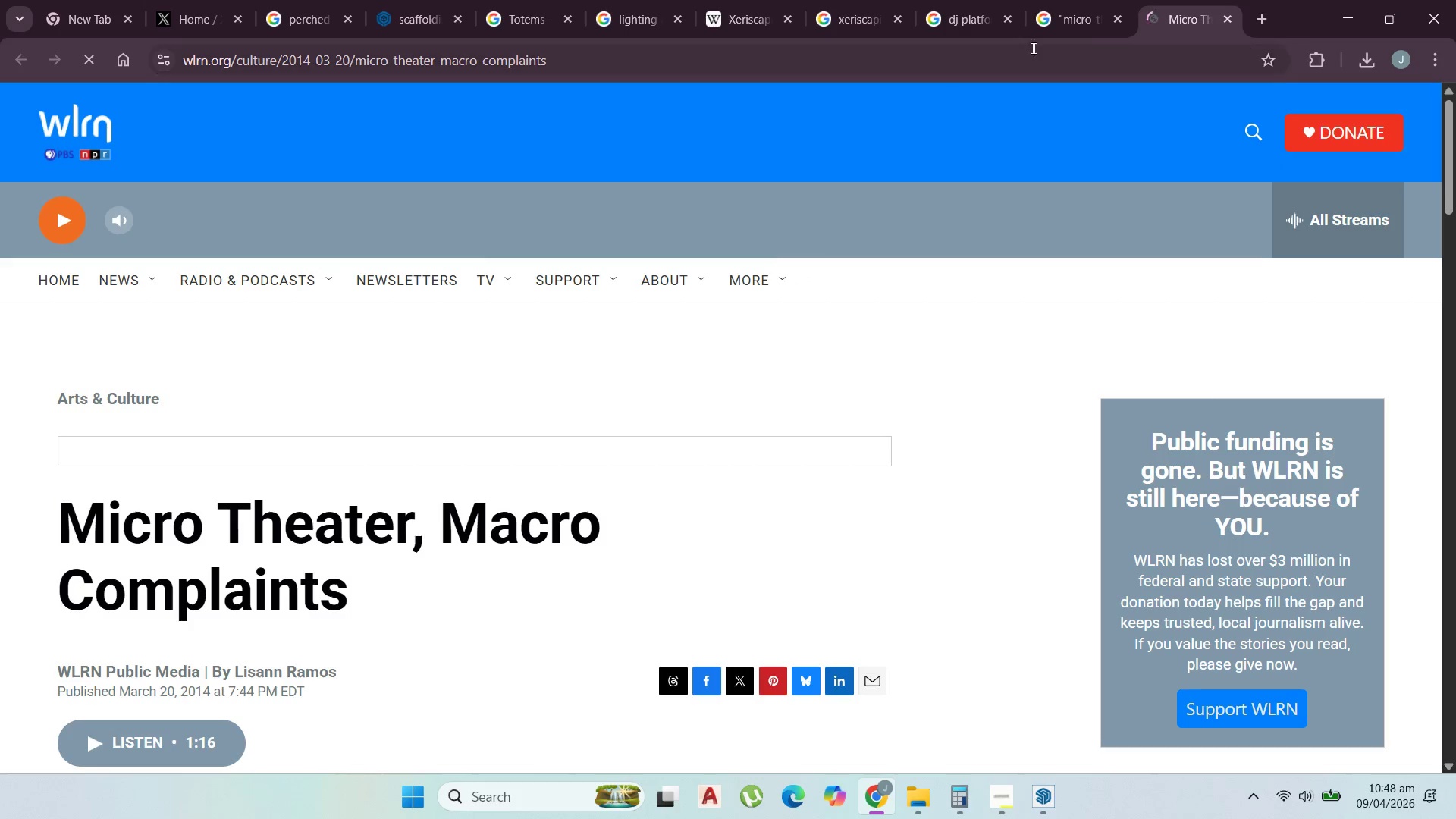 
scroll: coordinate [962, 460], scroll_direction: down, amount: 8.0
 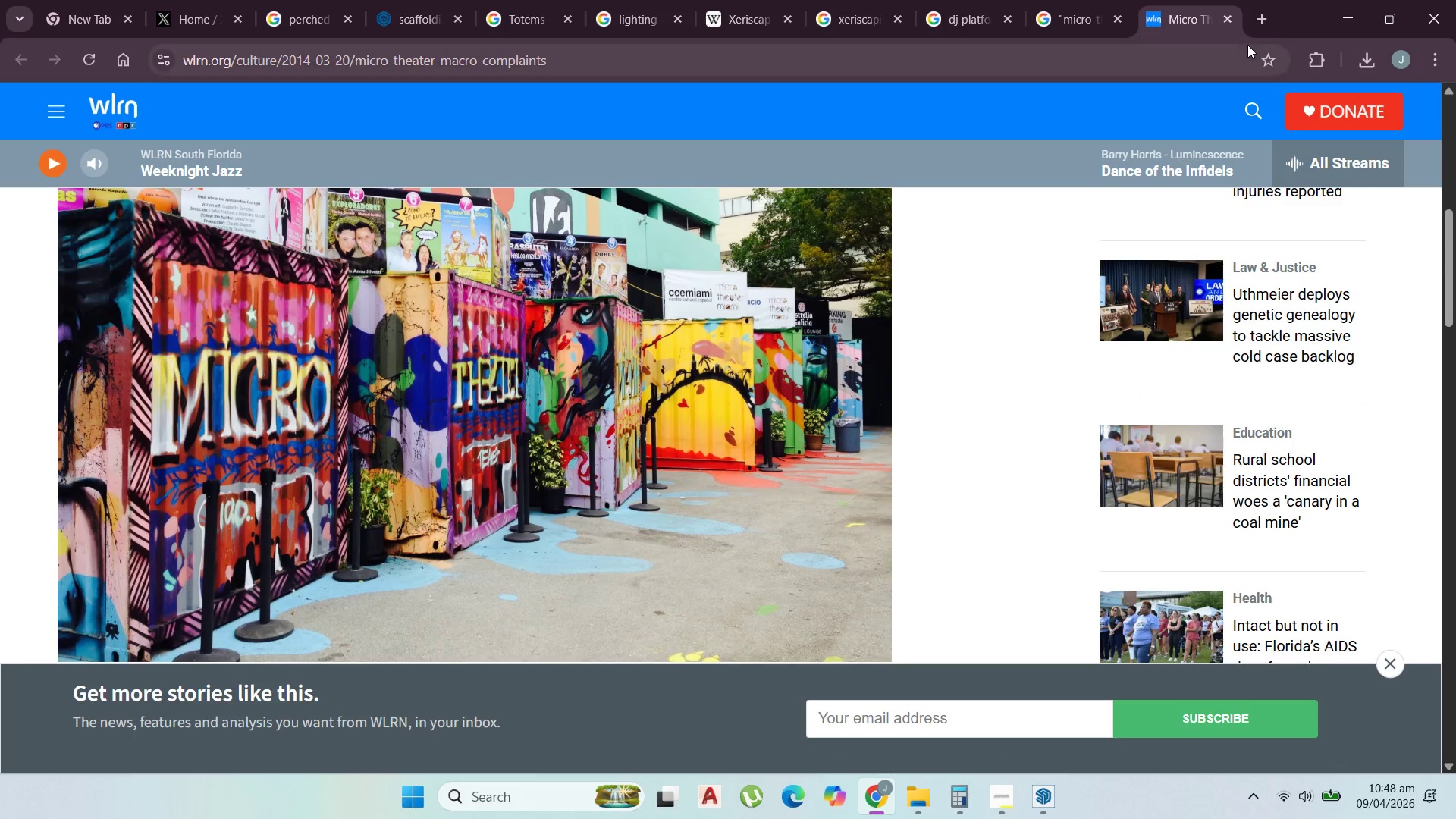 
left_click([1340, 16])